 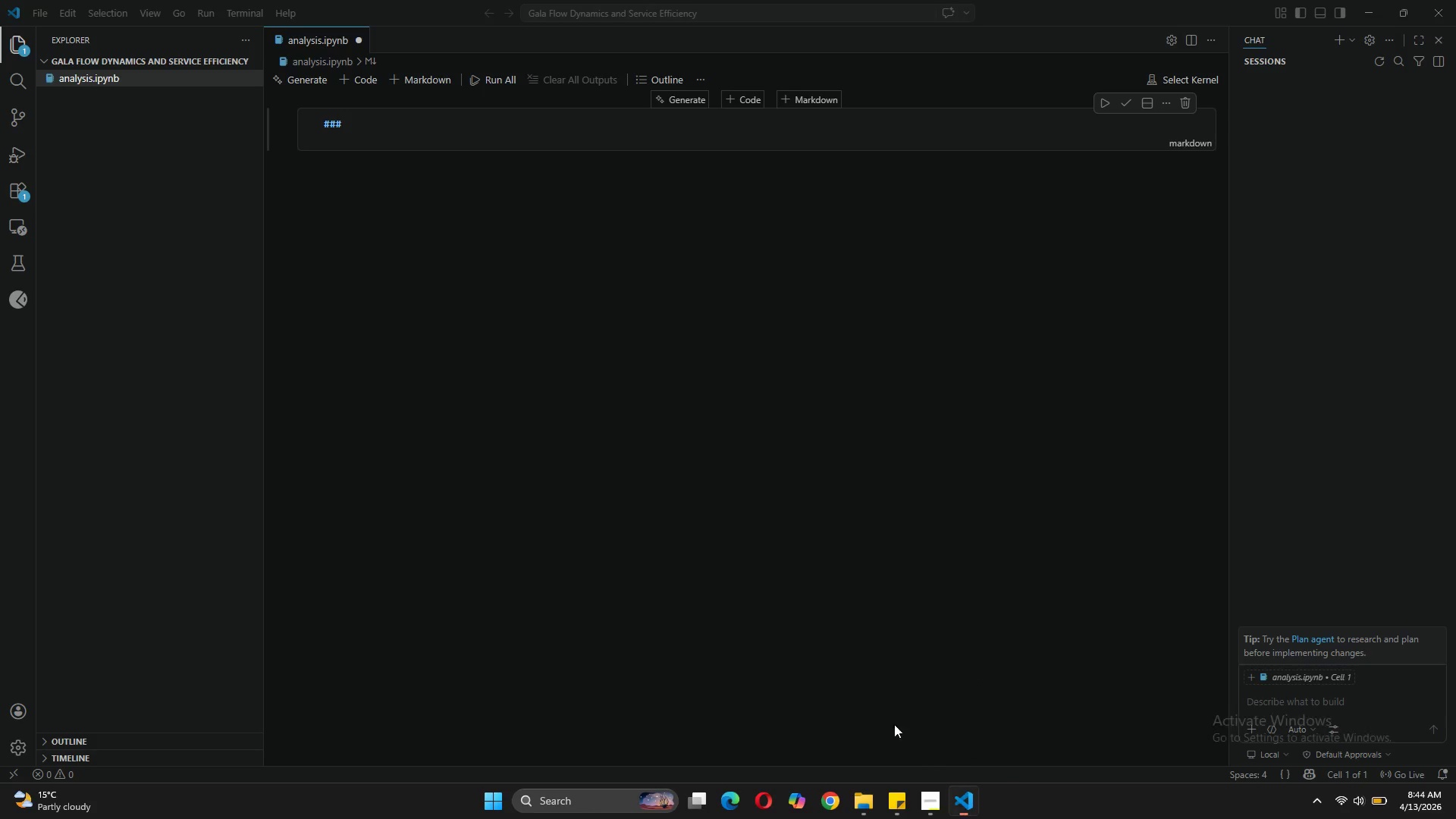 
type(Gala Flow Dynamics and Service )
 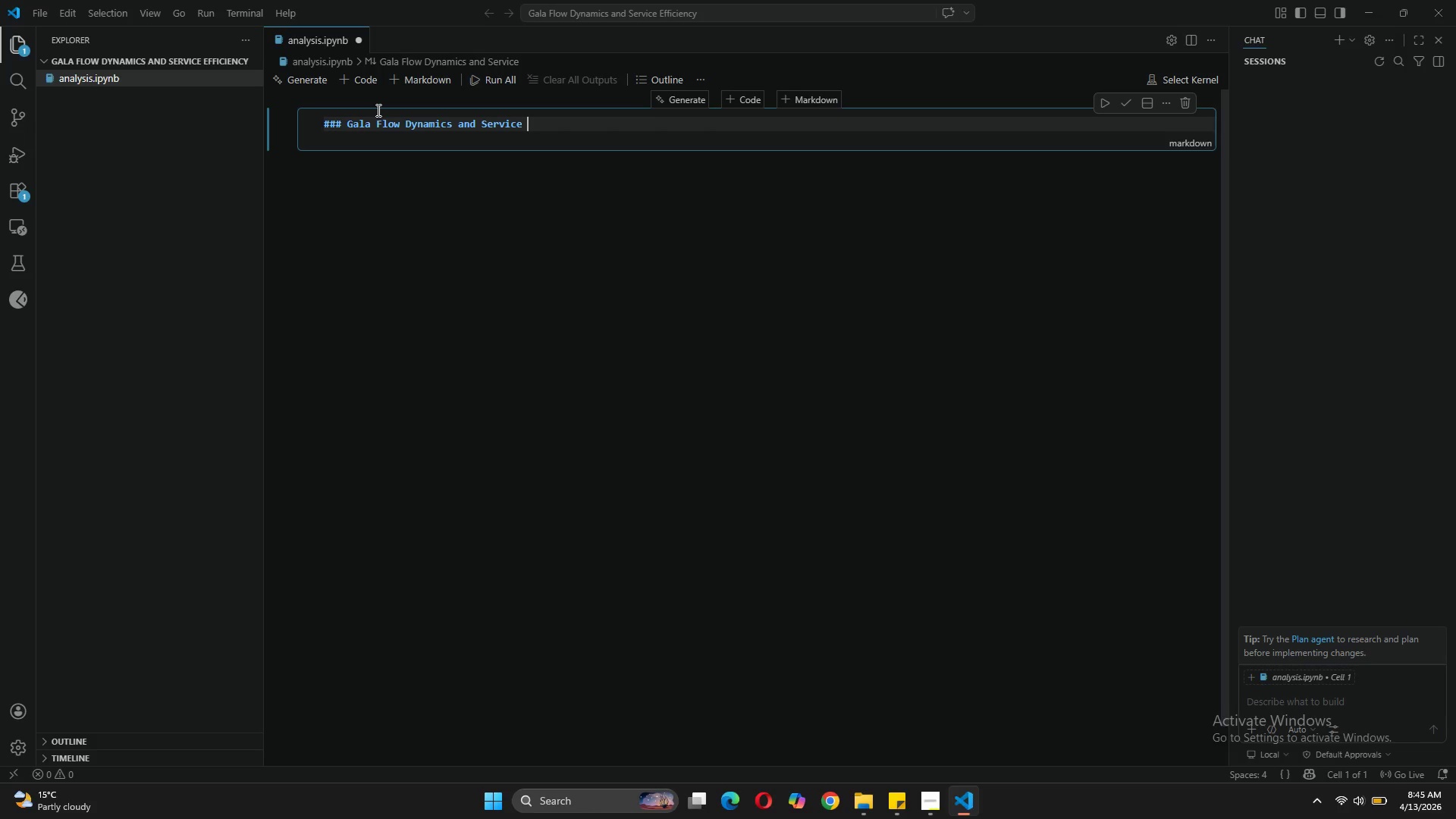 
type(Efficiency S)
key(Backspace)
type(Analysis)
 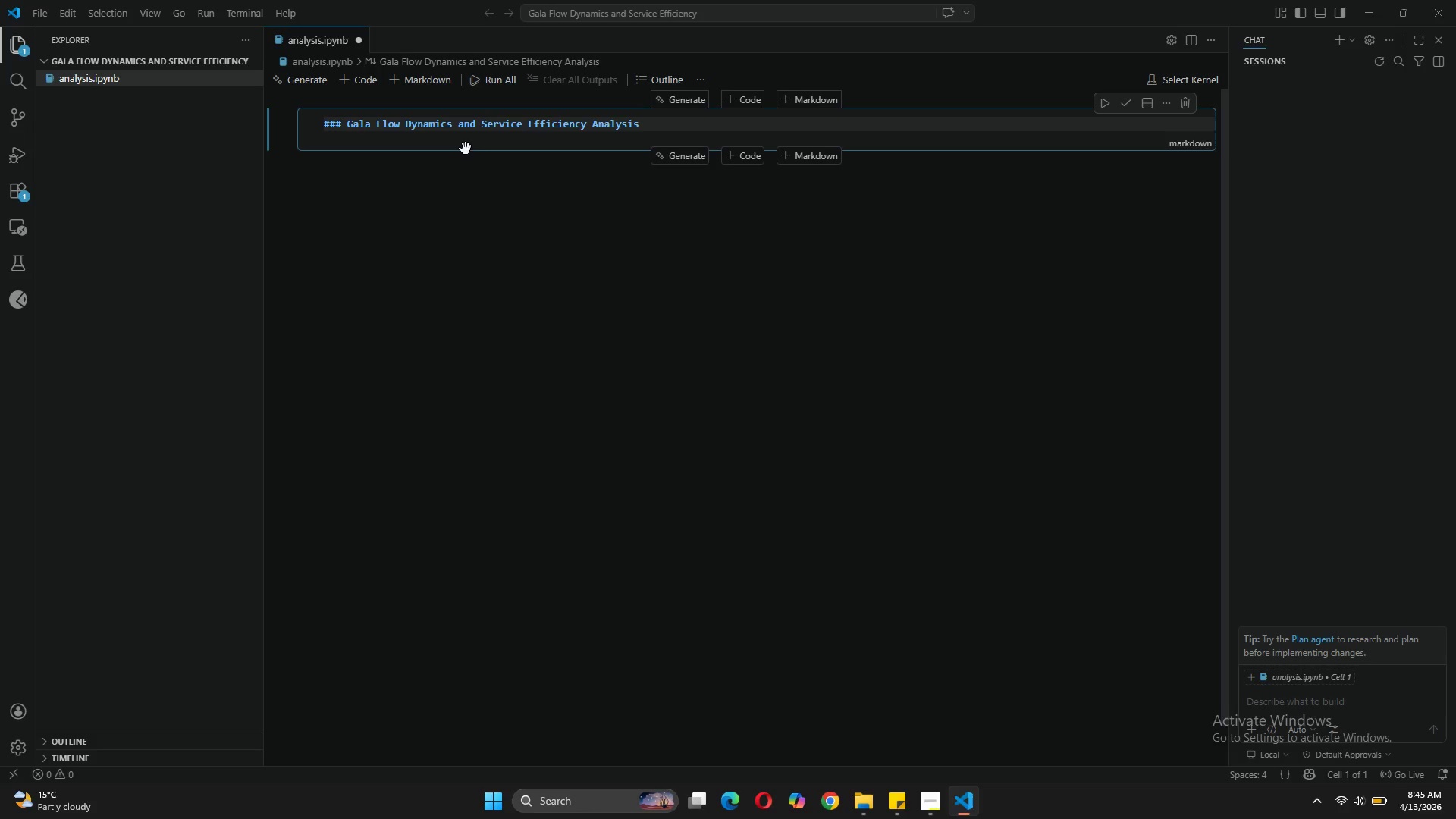 
key(Enter)
 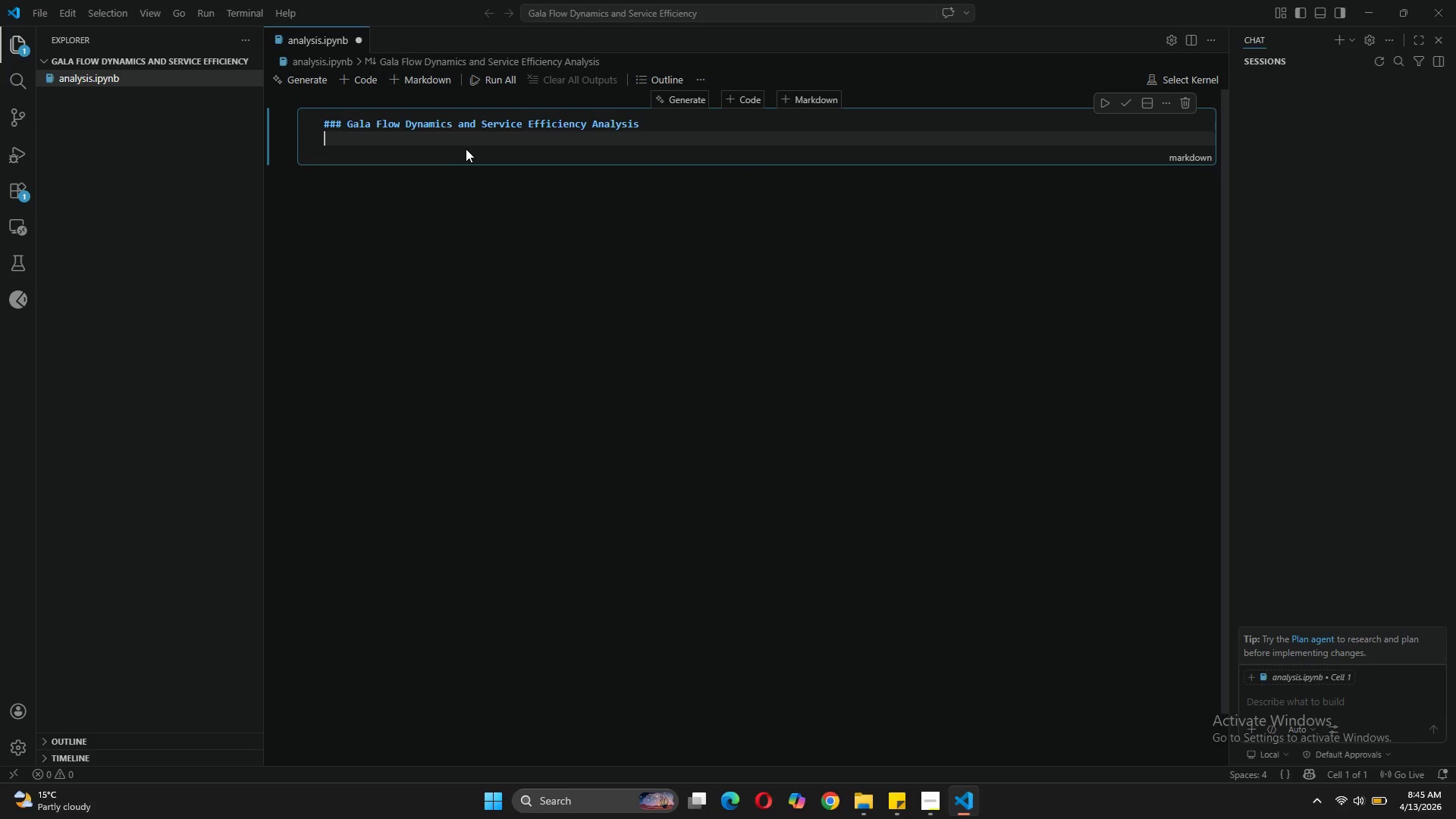 
key(Enter)
 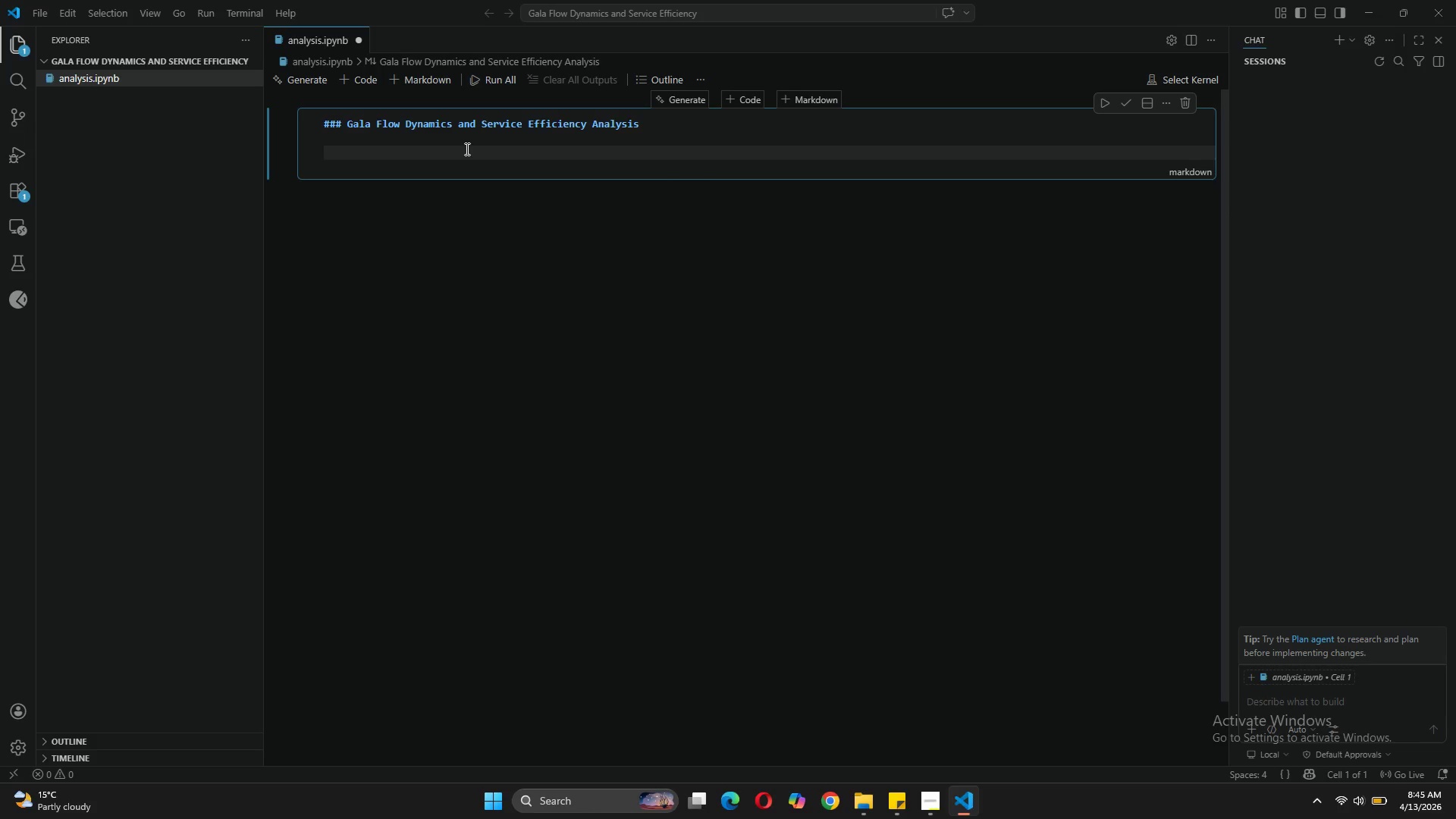 
type(Vantage)
key(Backspace)
key(Backspace)
key(Backspace)
key(Backspace)
key(Backspace)
key(Backspace)
type(**)
key(Backspace)
key(Backspace)
key(Backspace)
type(**()
key(Backspace)
type(**)
 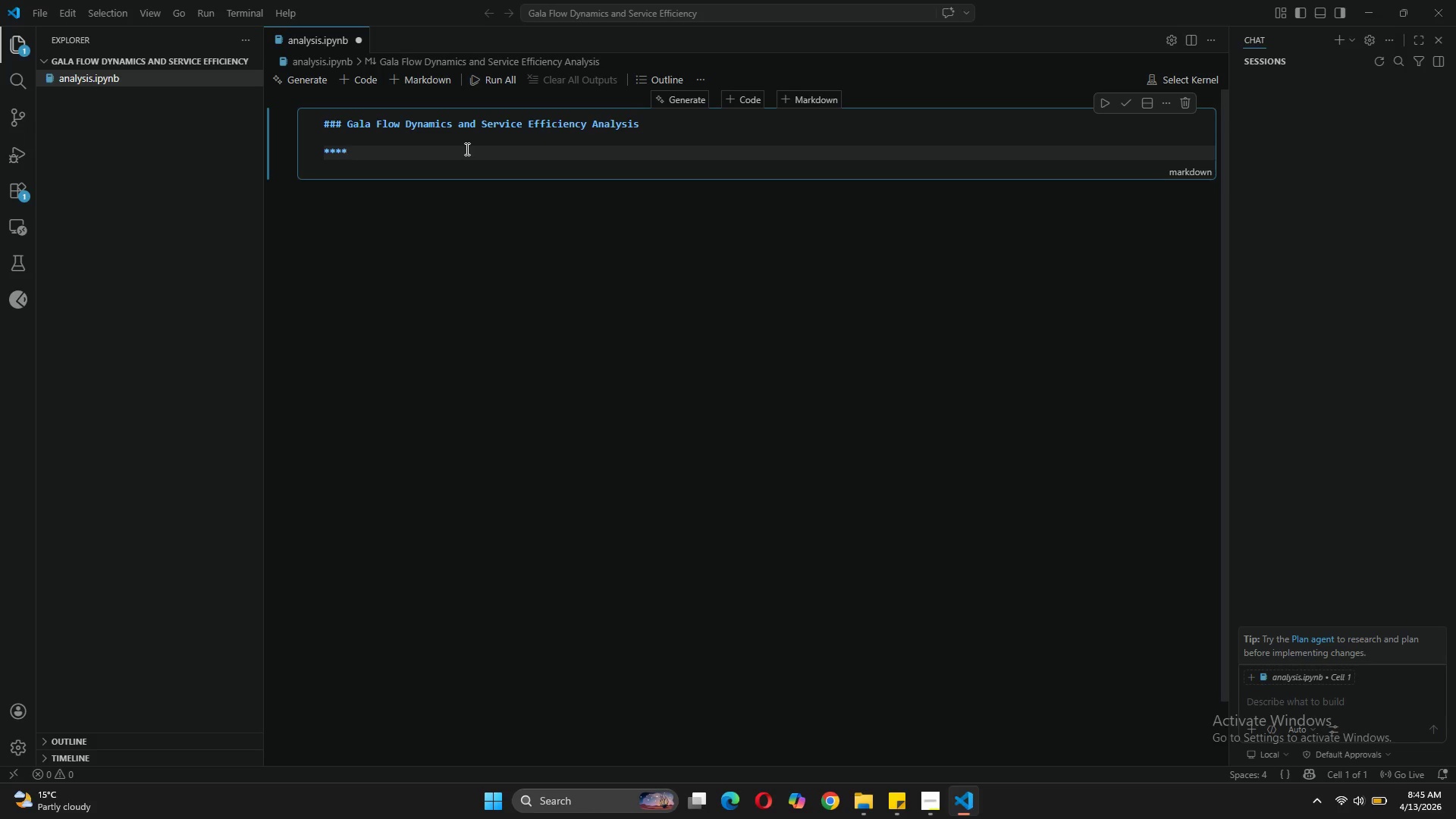 
key(ArrowLeft)
 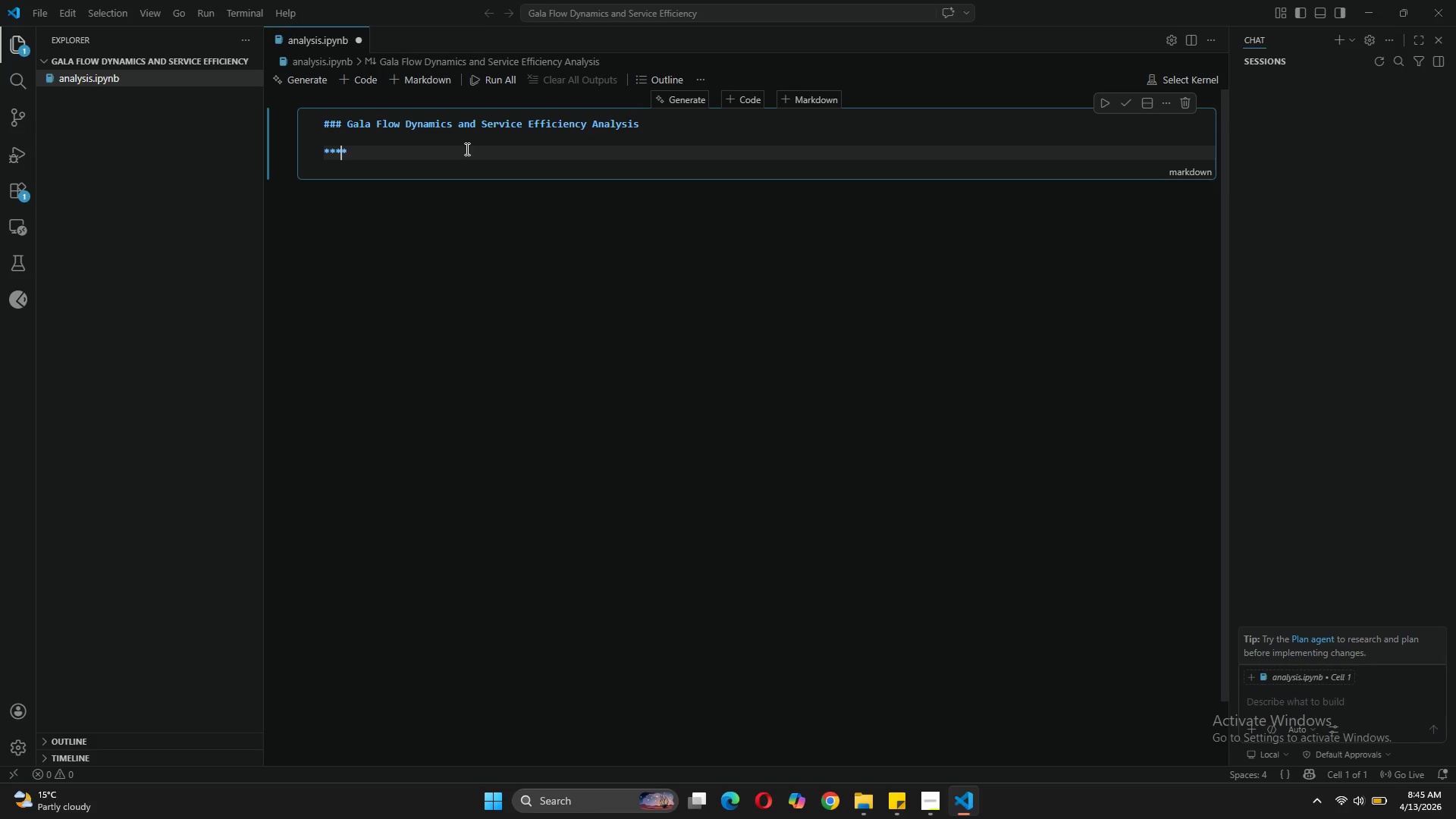 
key(ArrowLeft)
 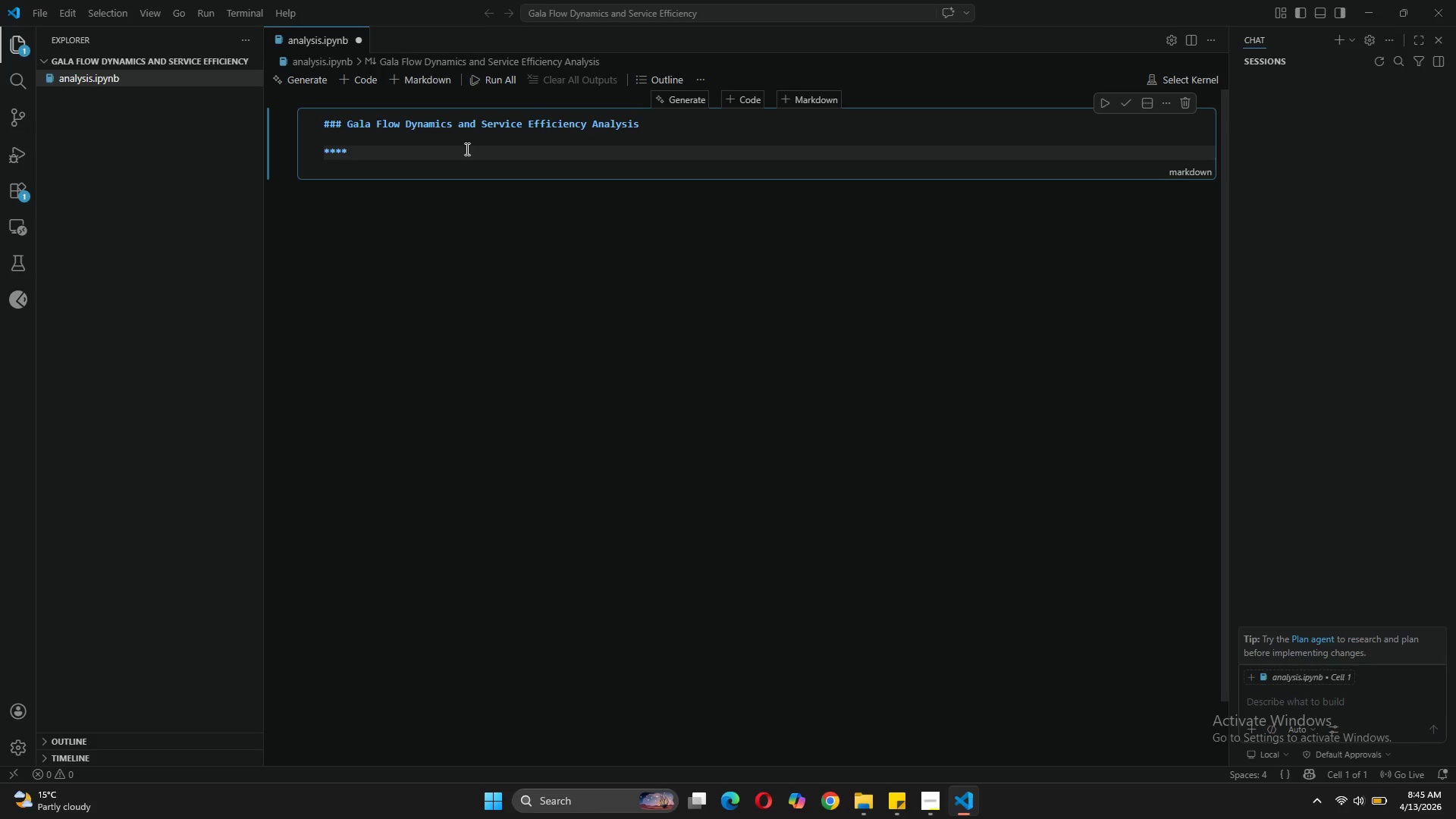 
type( V)
key(Backspace)
key(Backspace)
type(Vantage Event Research)
 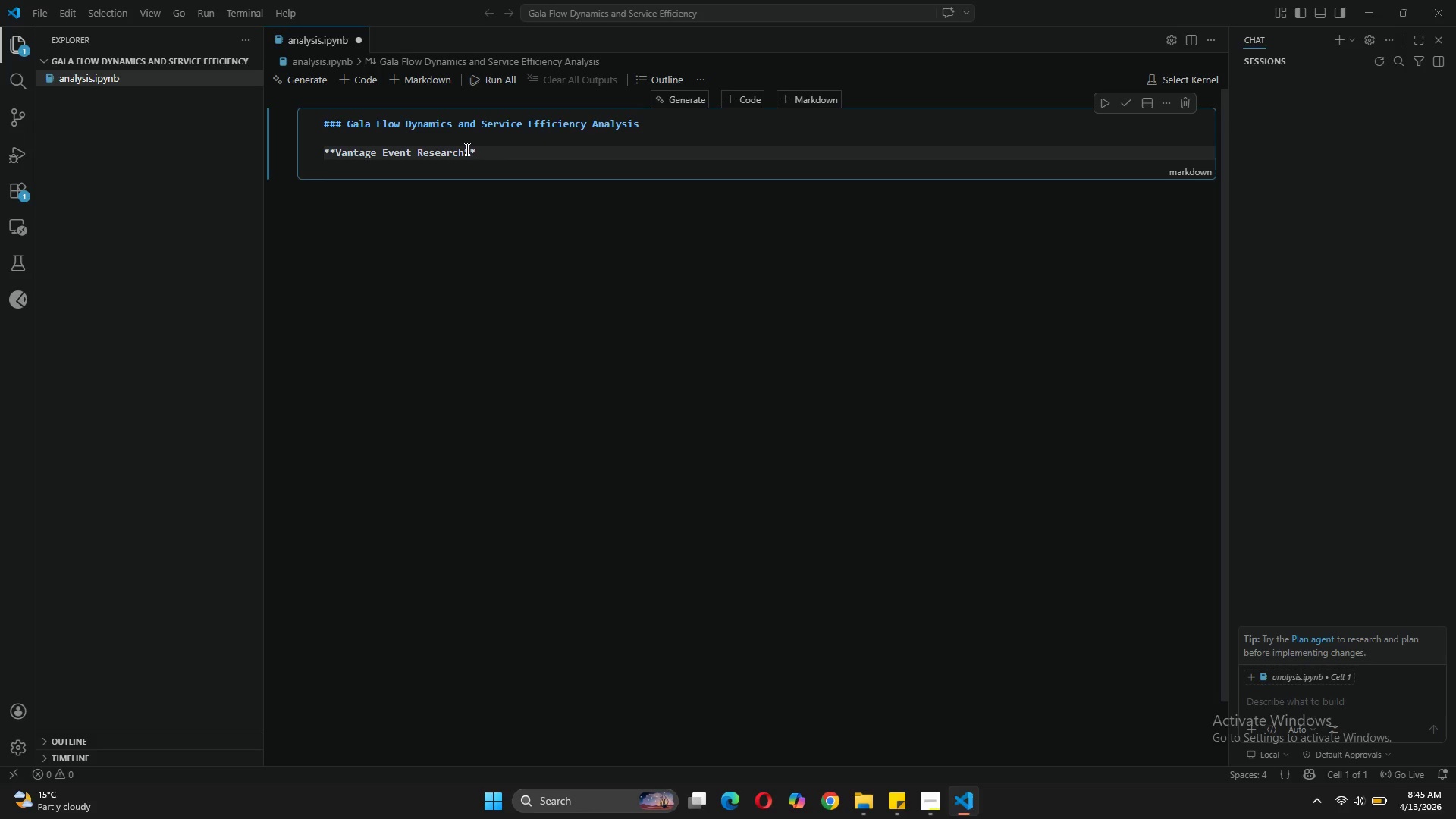 
key(ArrowRight)
 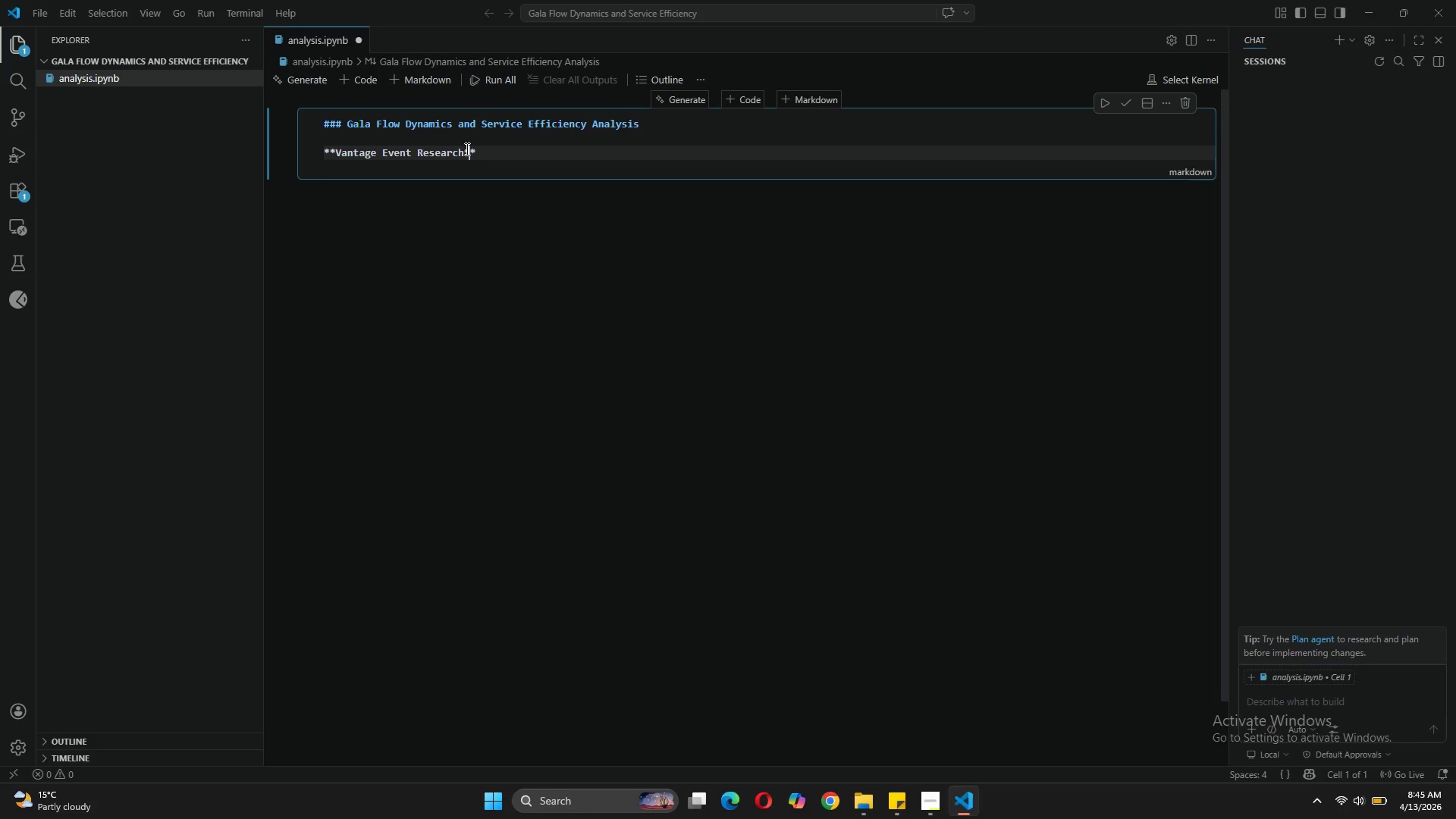 
key(ArrowRight)
 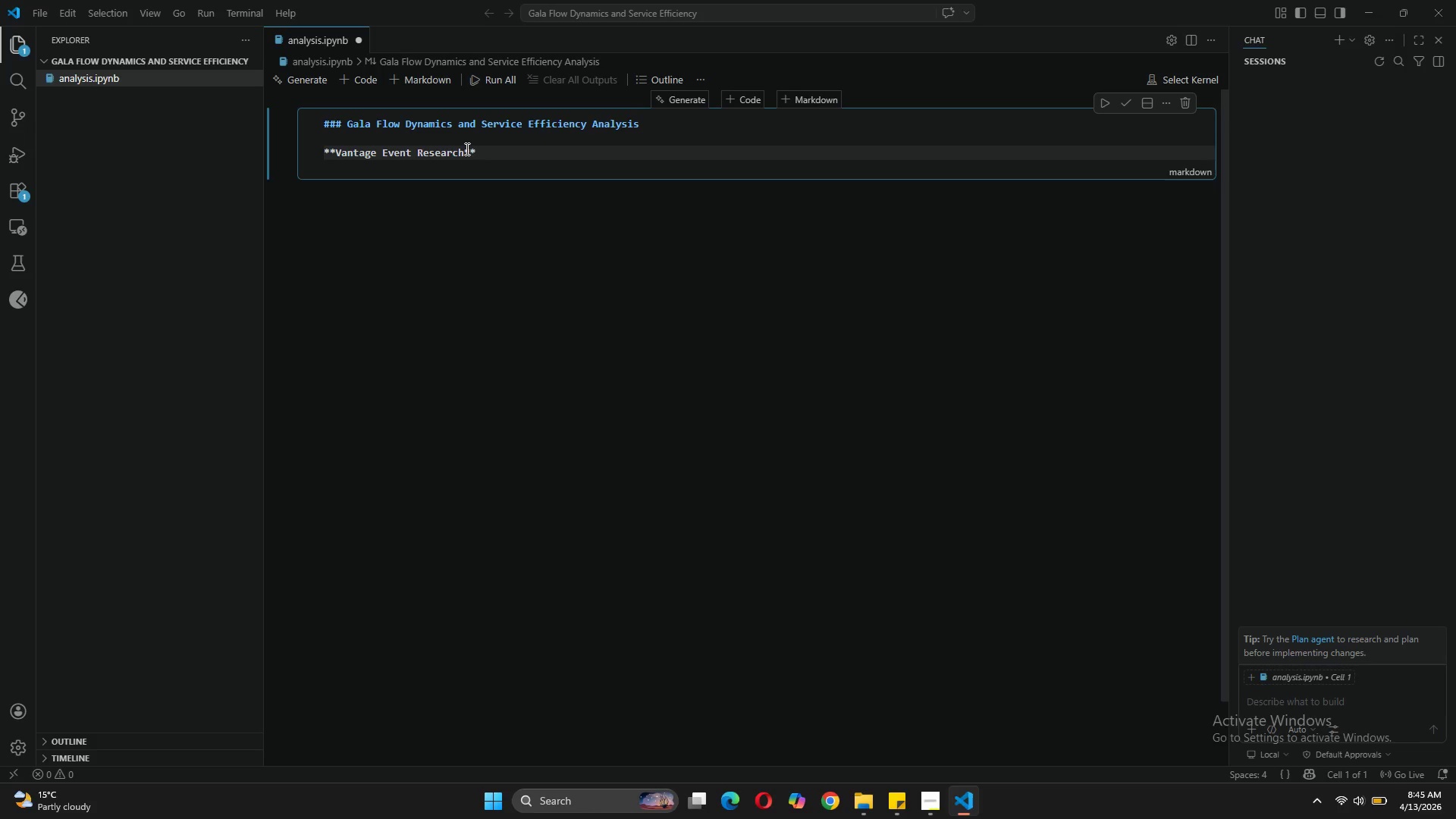 
key(Enter)
 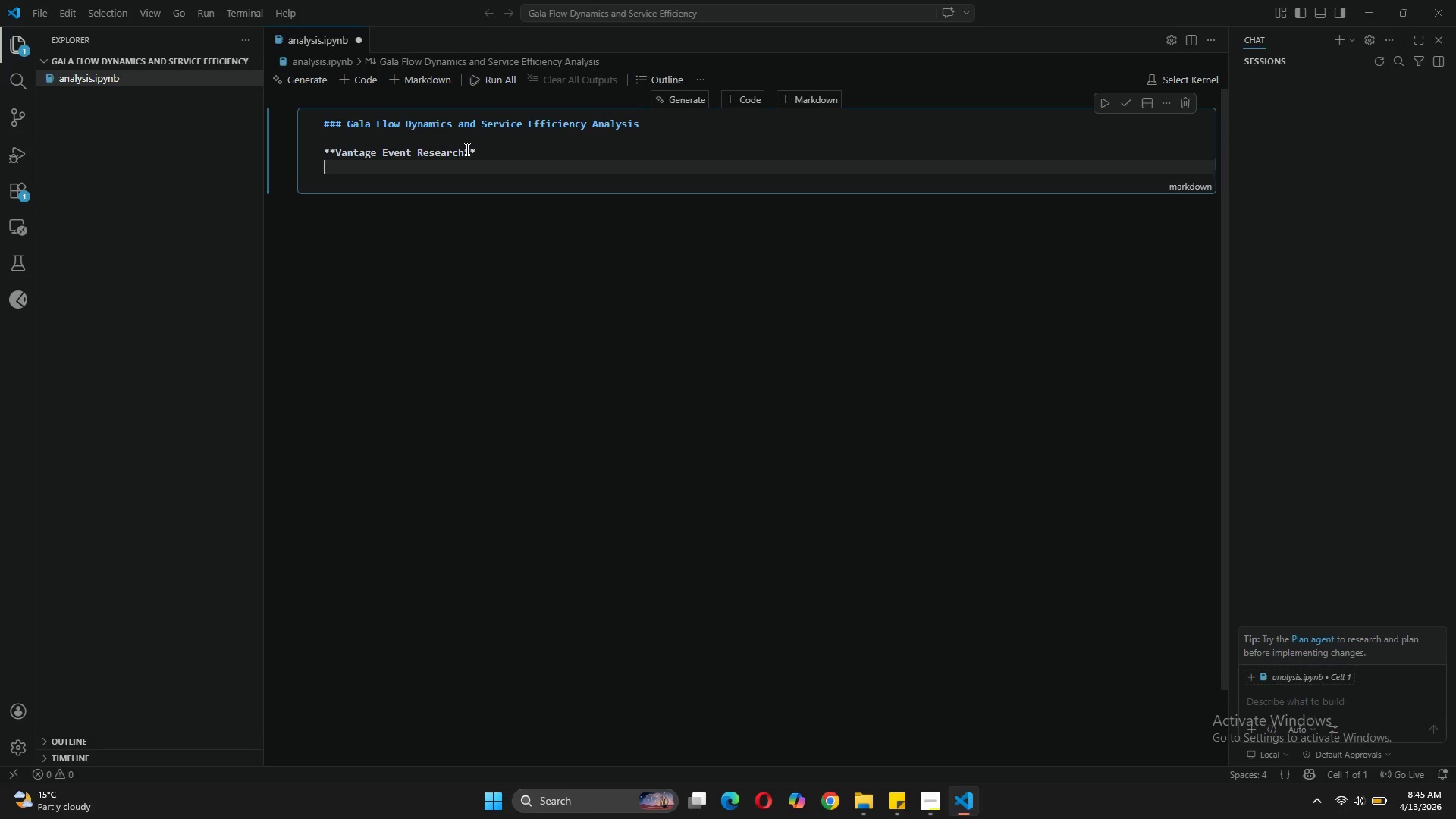 
key(Enter)
 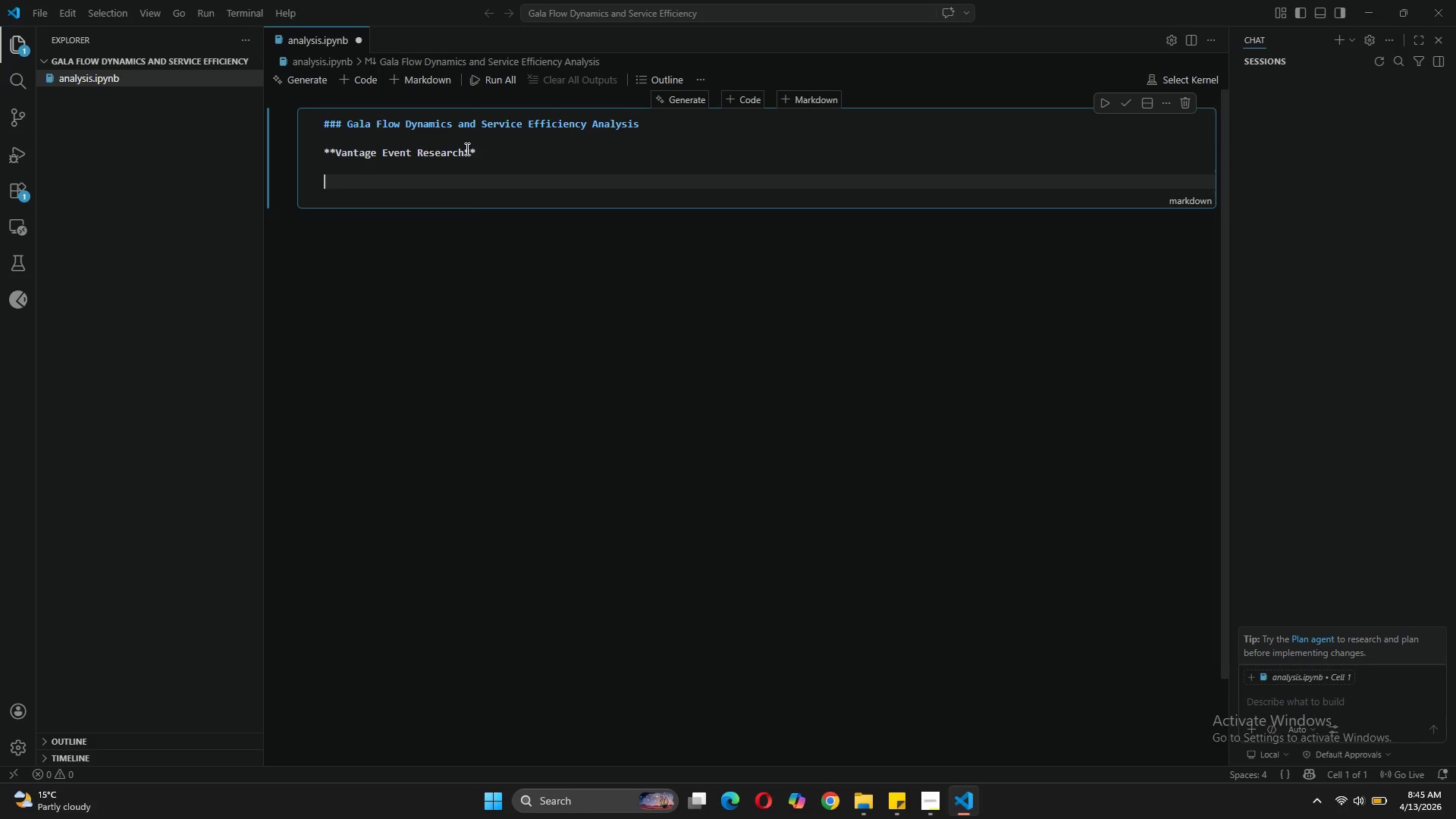 
type(Intriduction)
 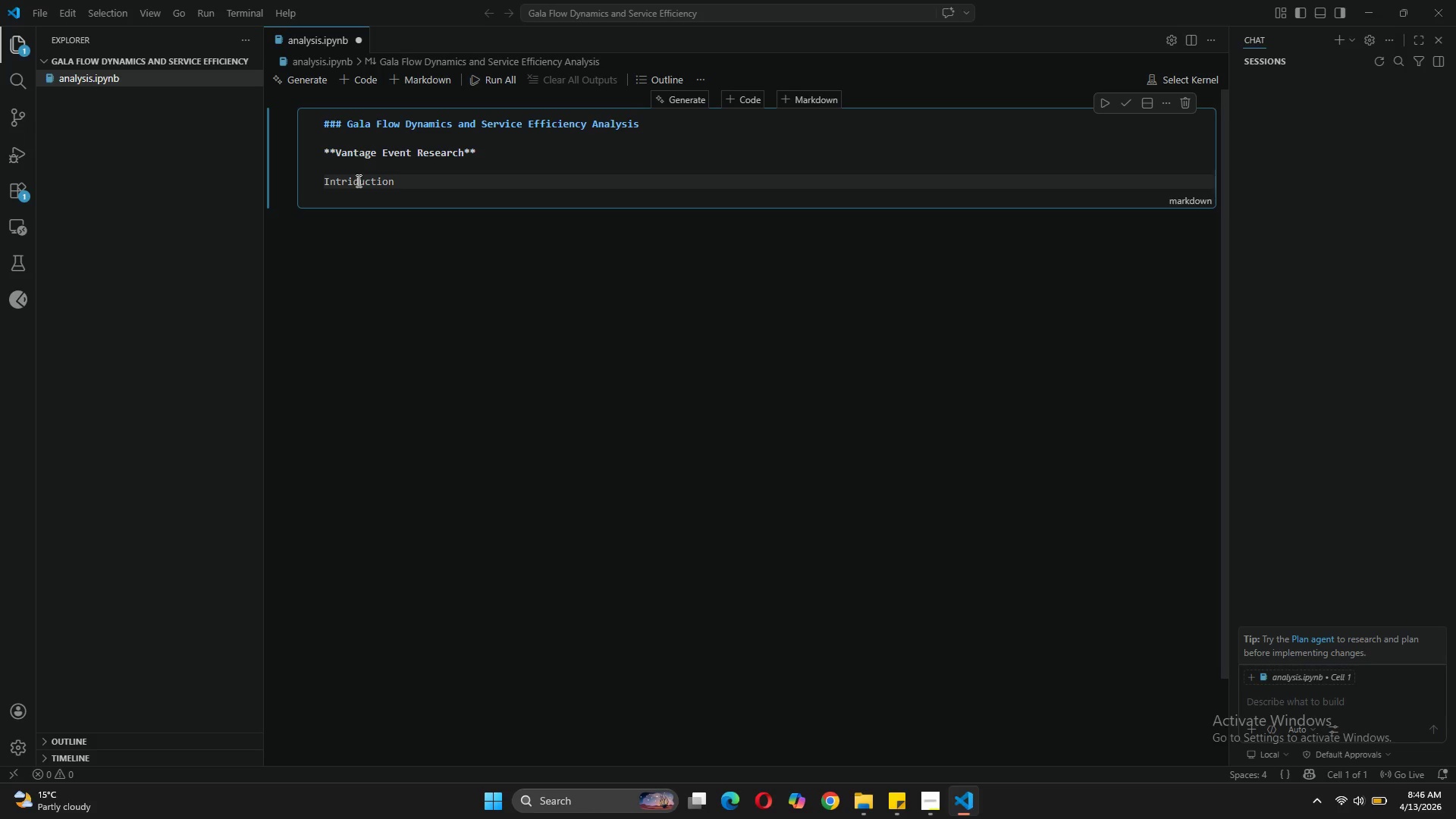 
left_click([356, 180])
 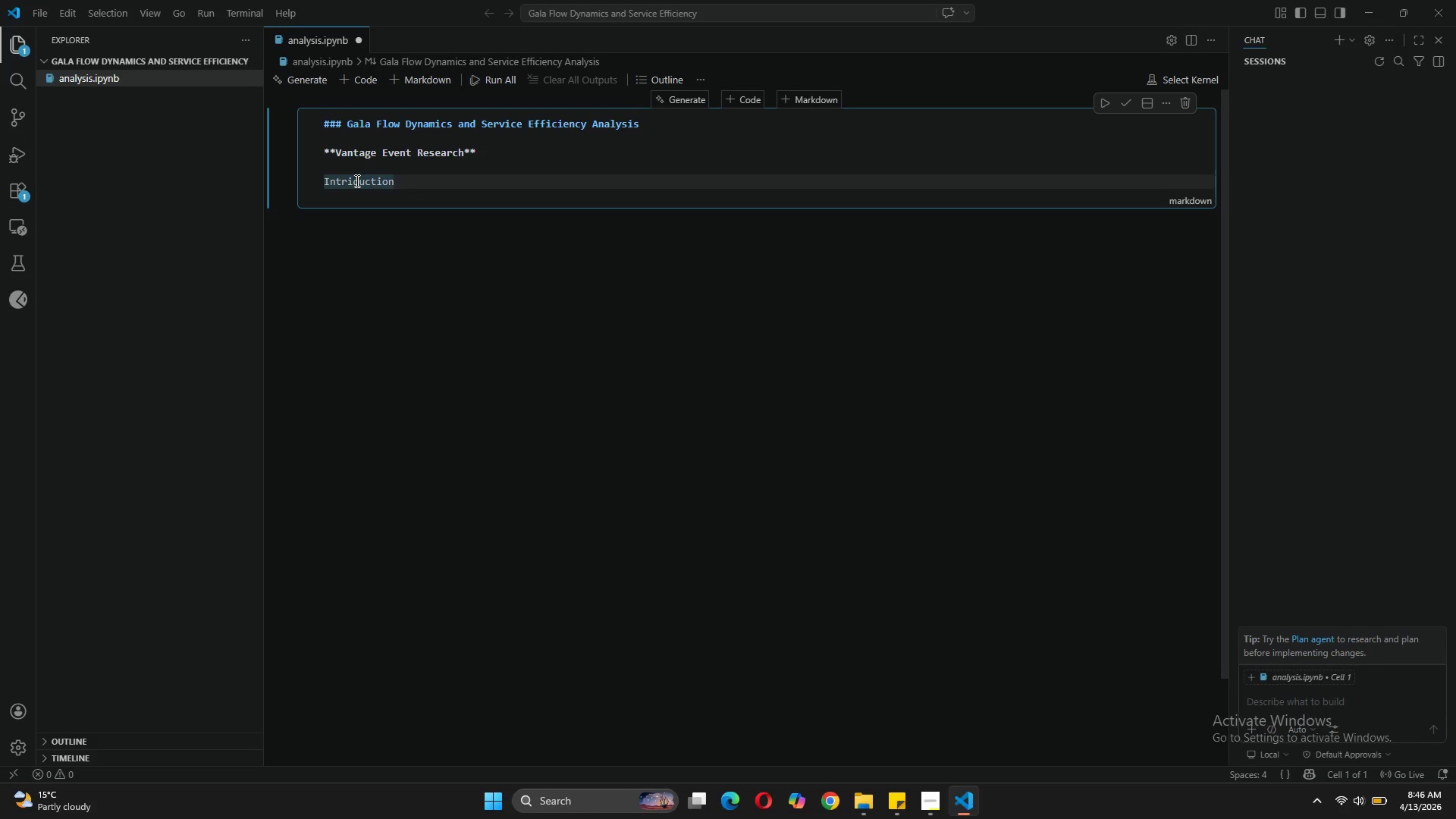 
key(ArrowLeft)
 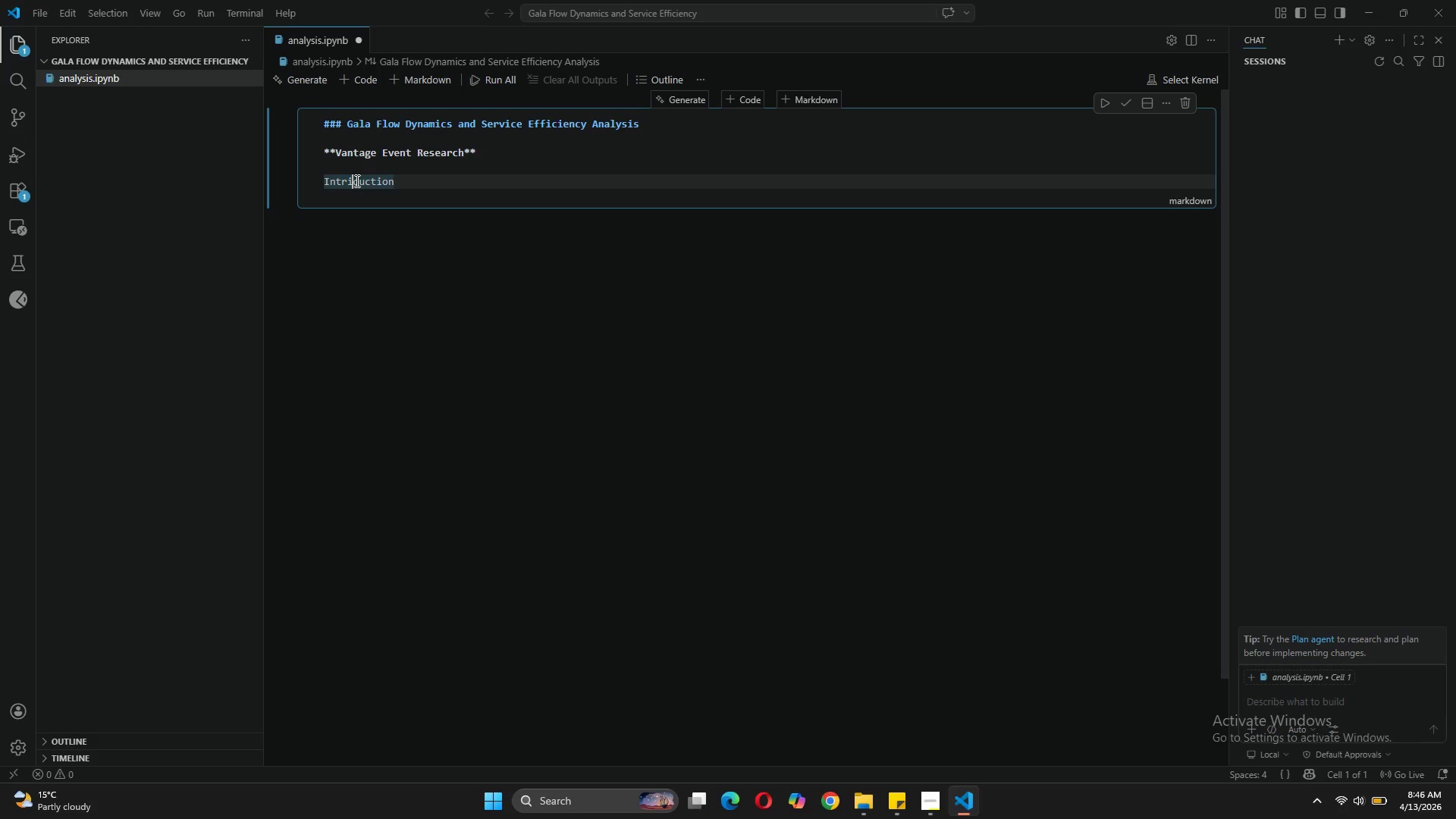 
key(Backspace)
 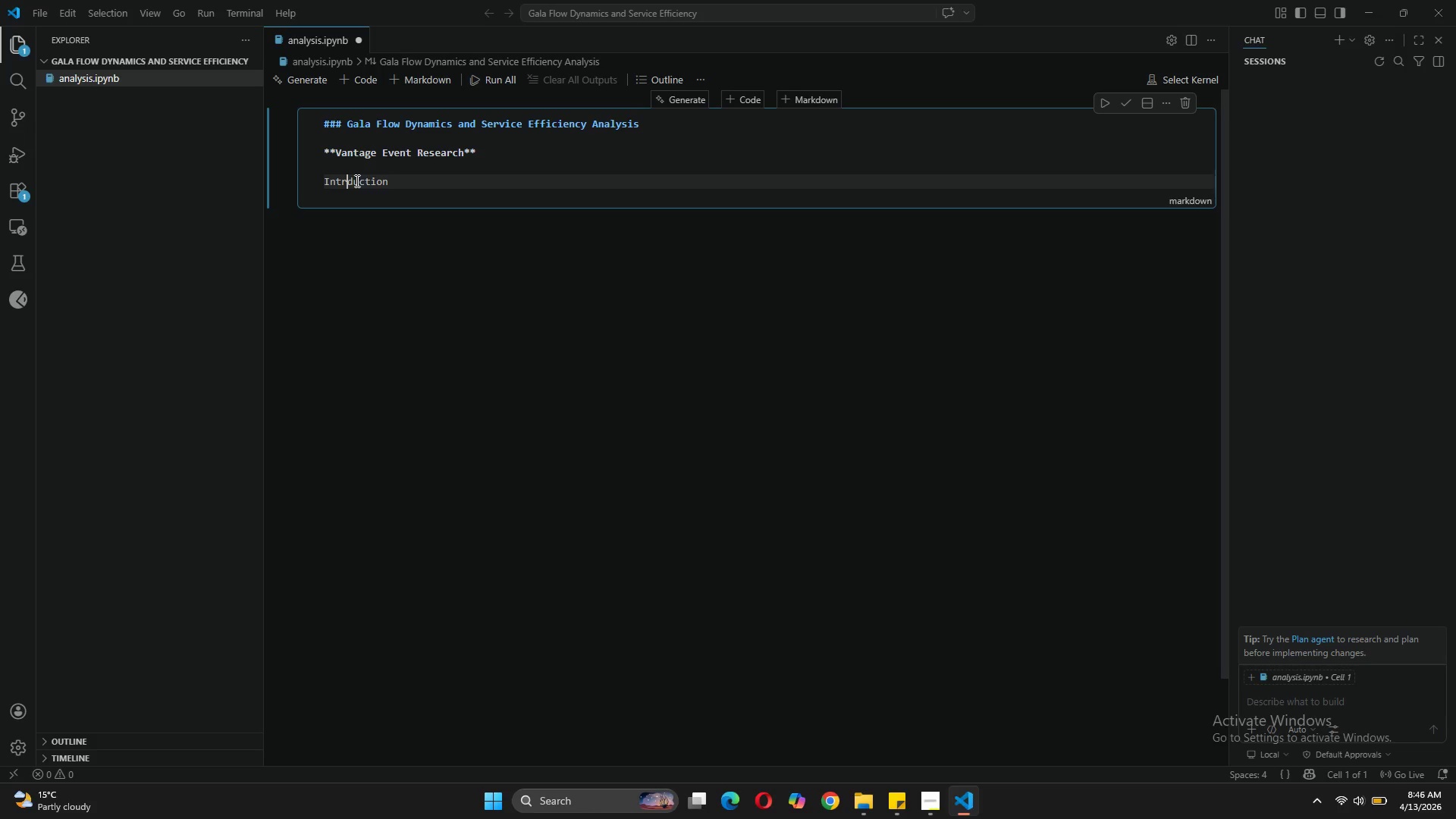 
key(O)
 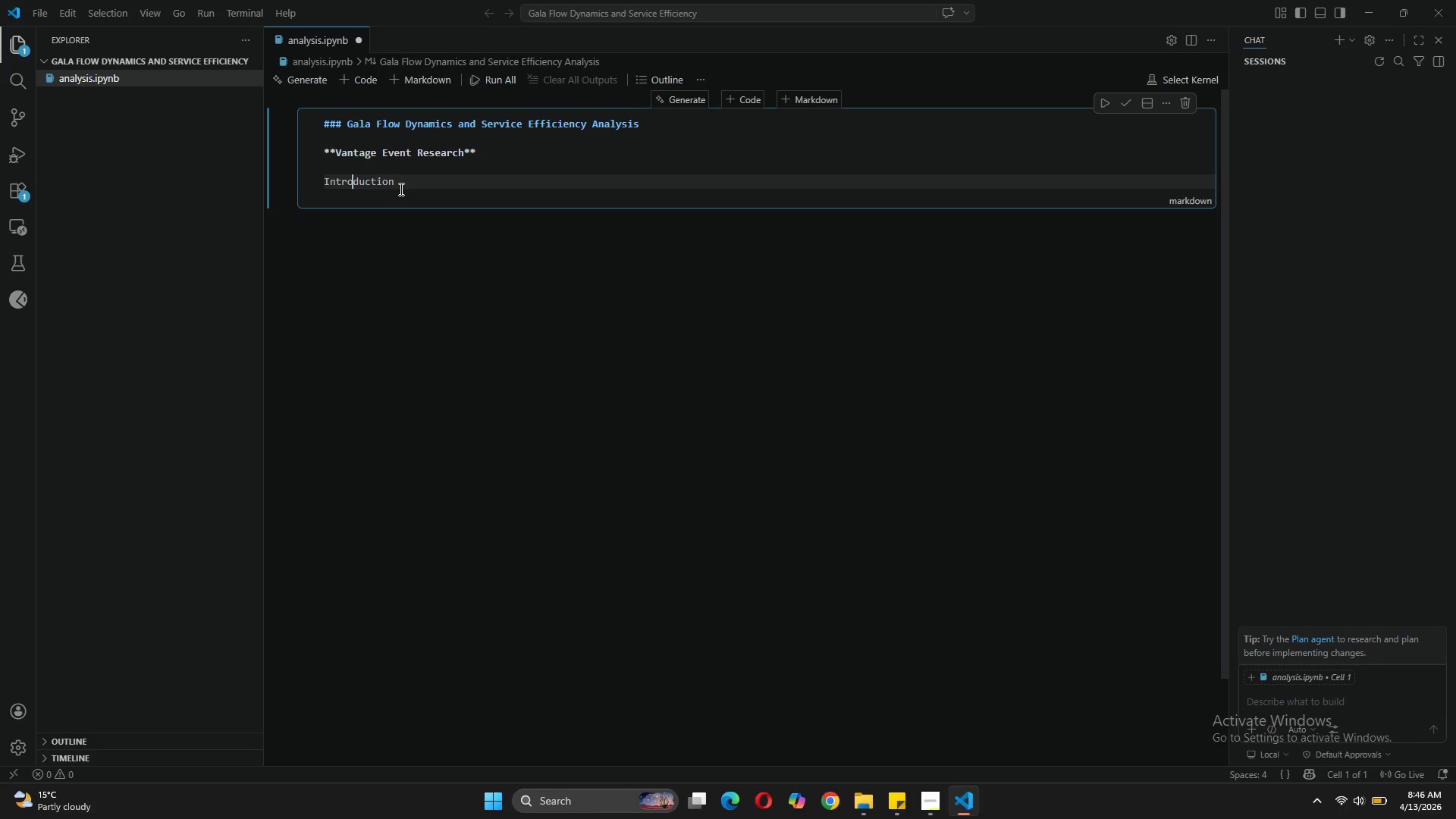 
left_click([399, 185])
 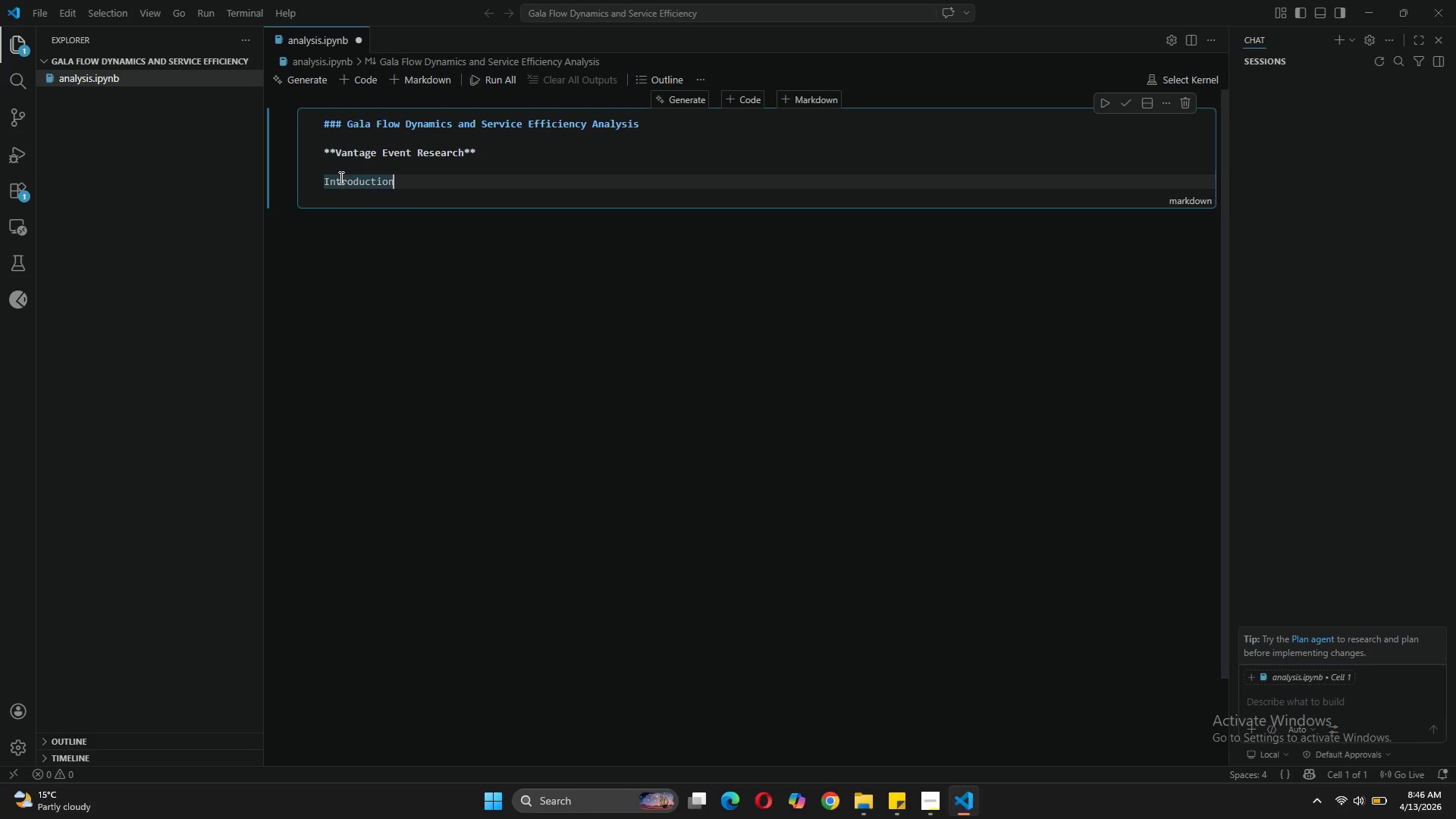 
left_click([326, 182])
 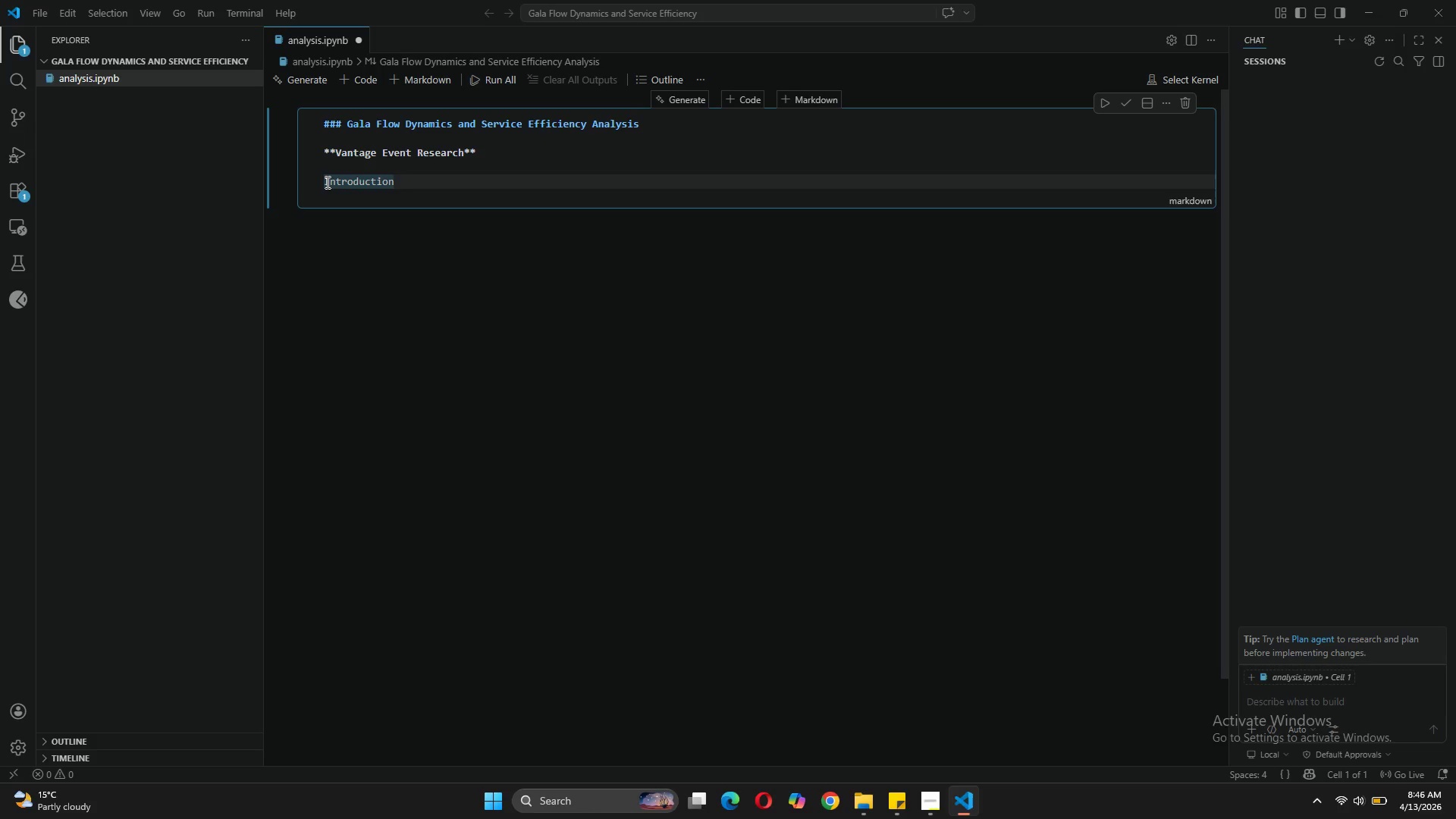 
type(## )
 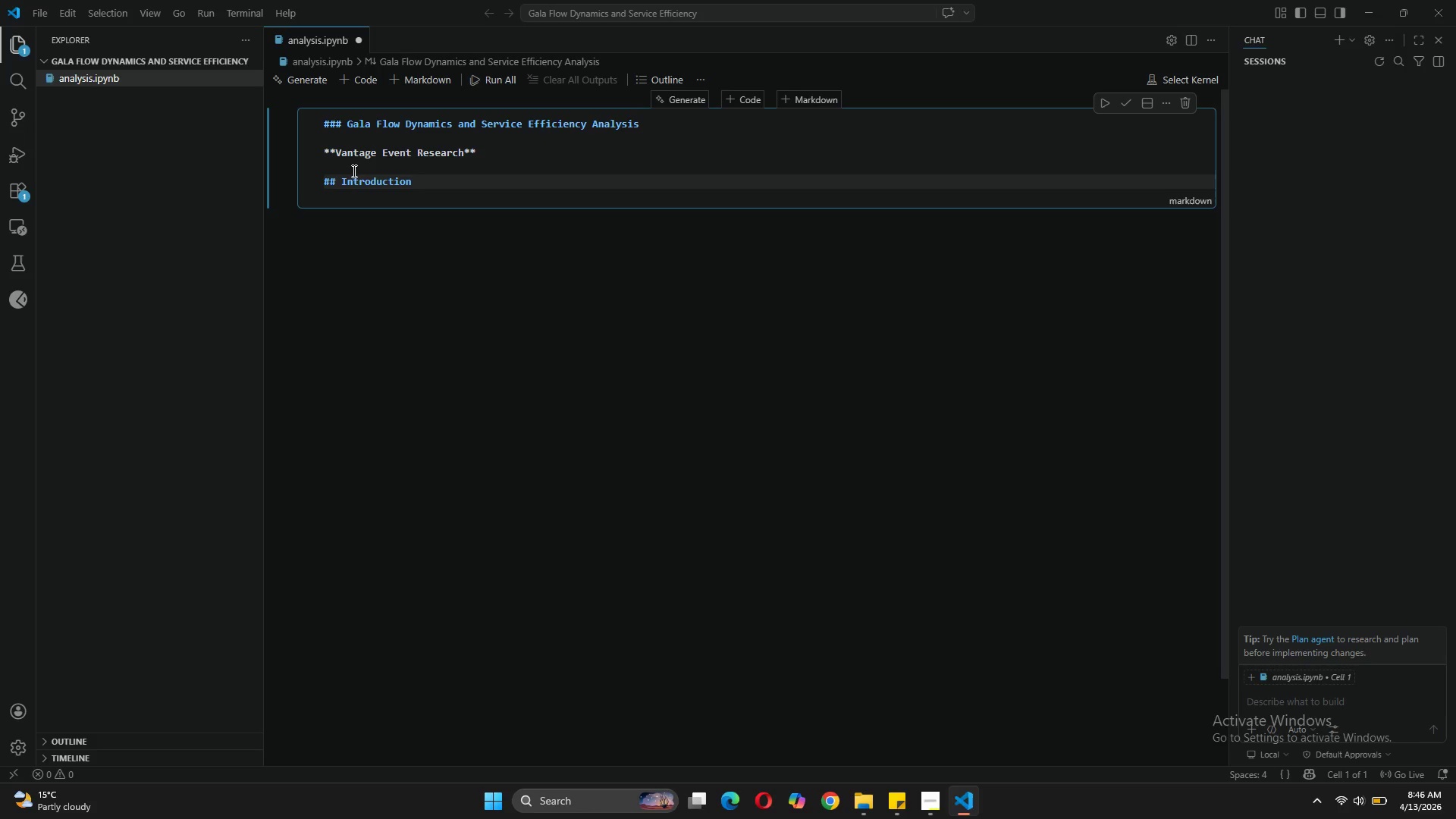 
left_click([425, 185])
 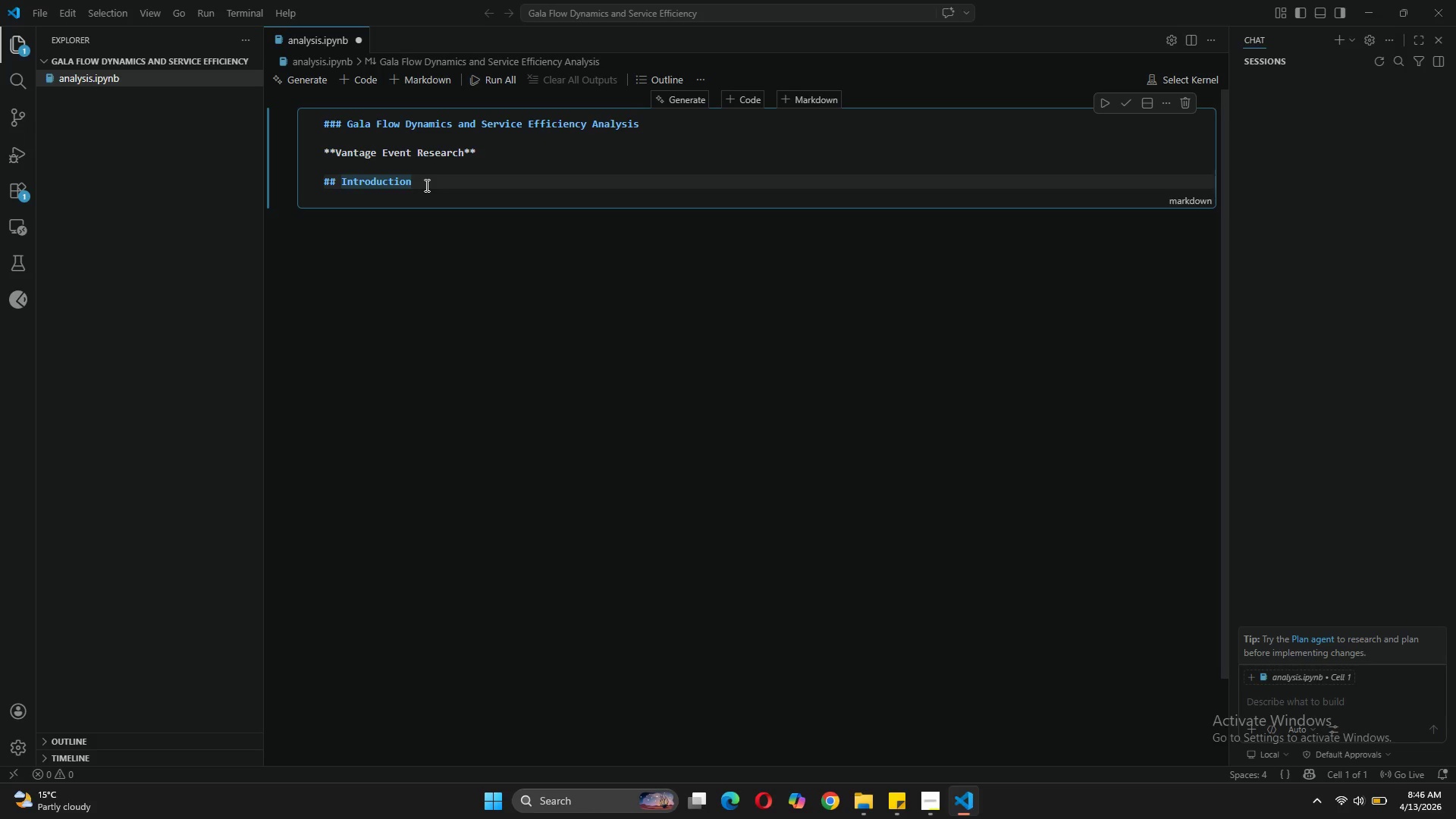 
key(Enter)
 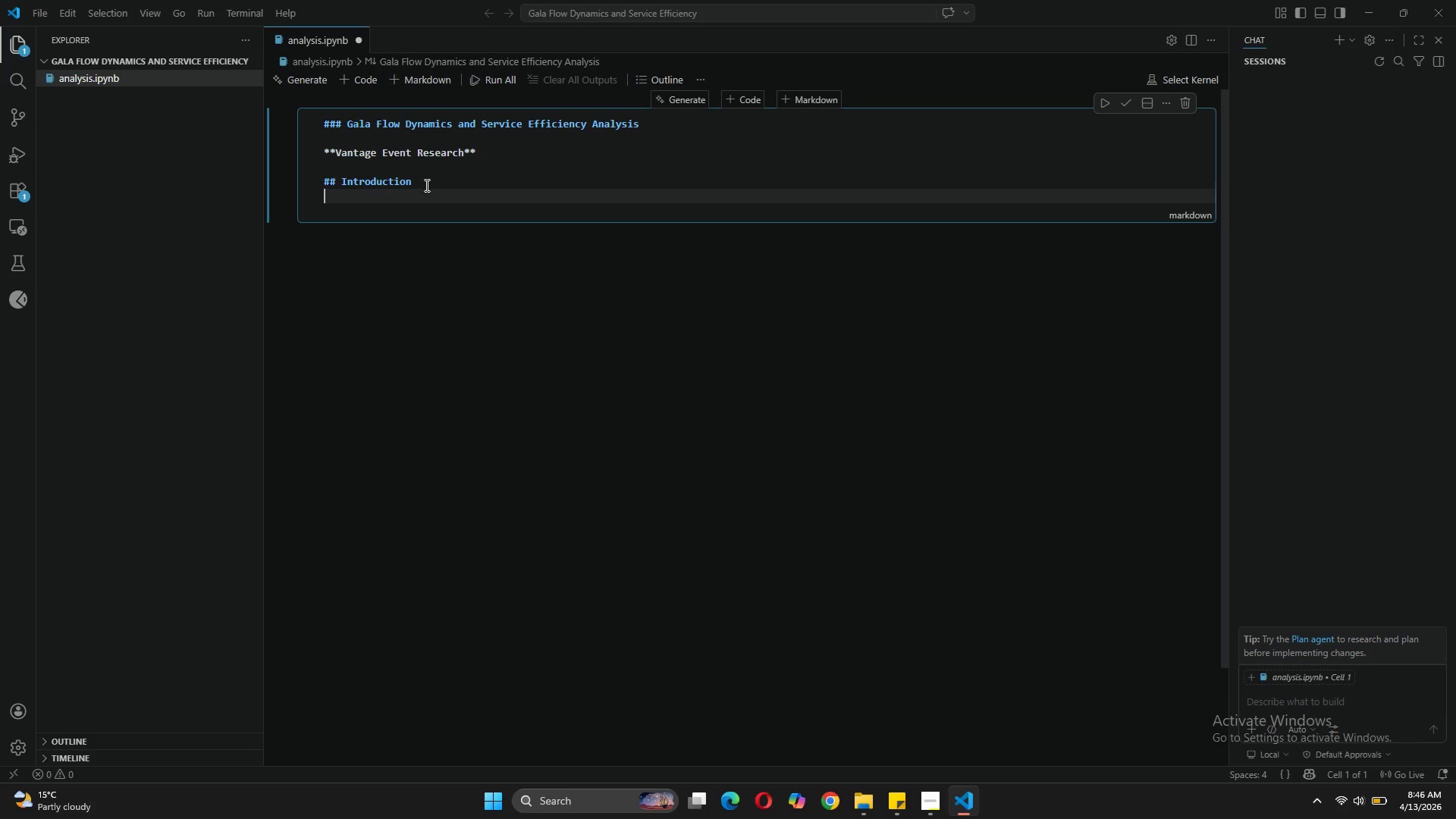 
type(This analysis evaluates how different)
 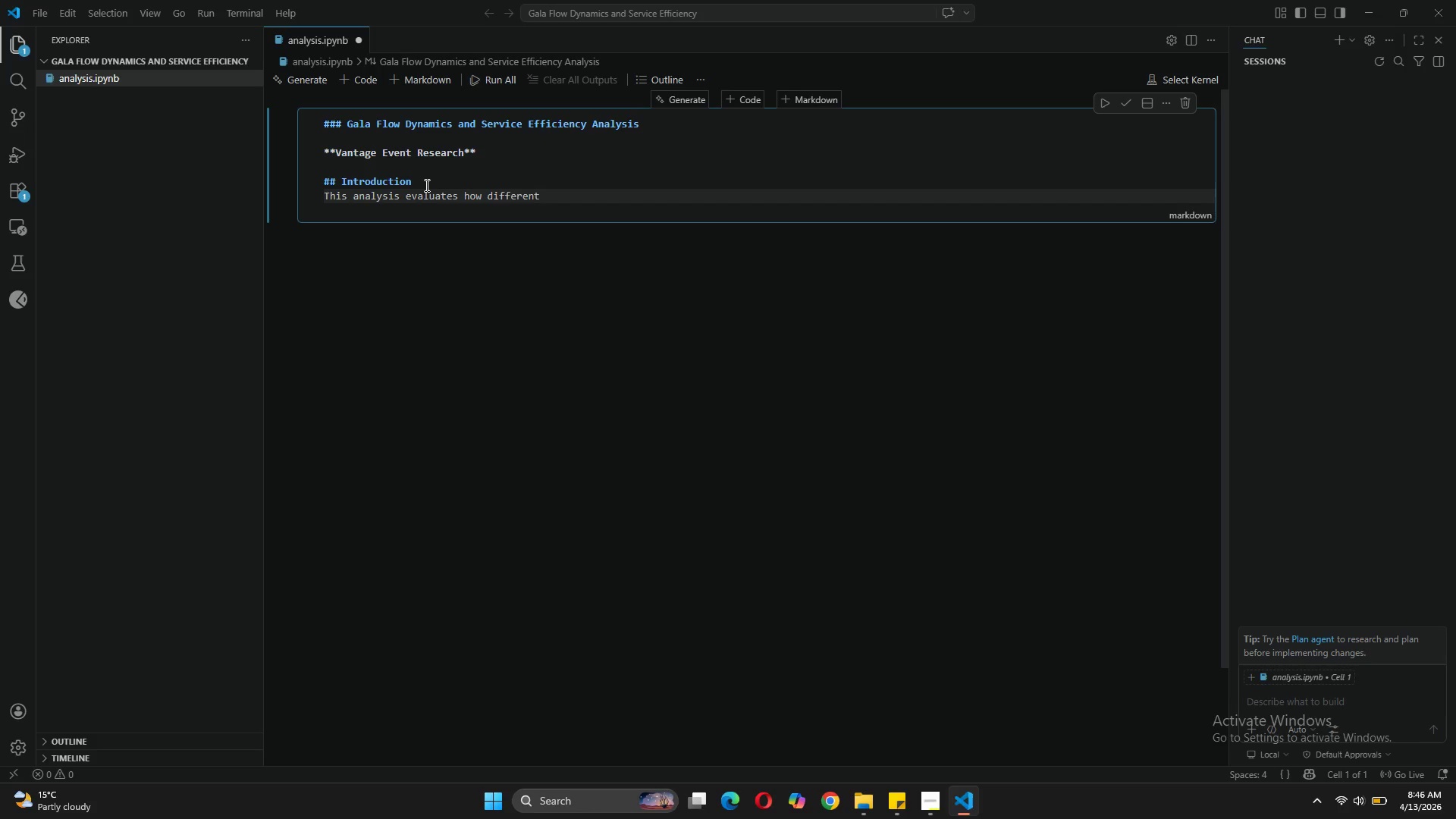 
wait(14.78)
 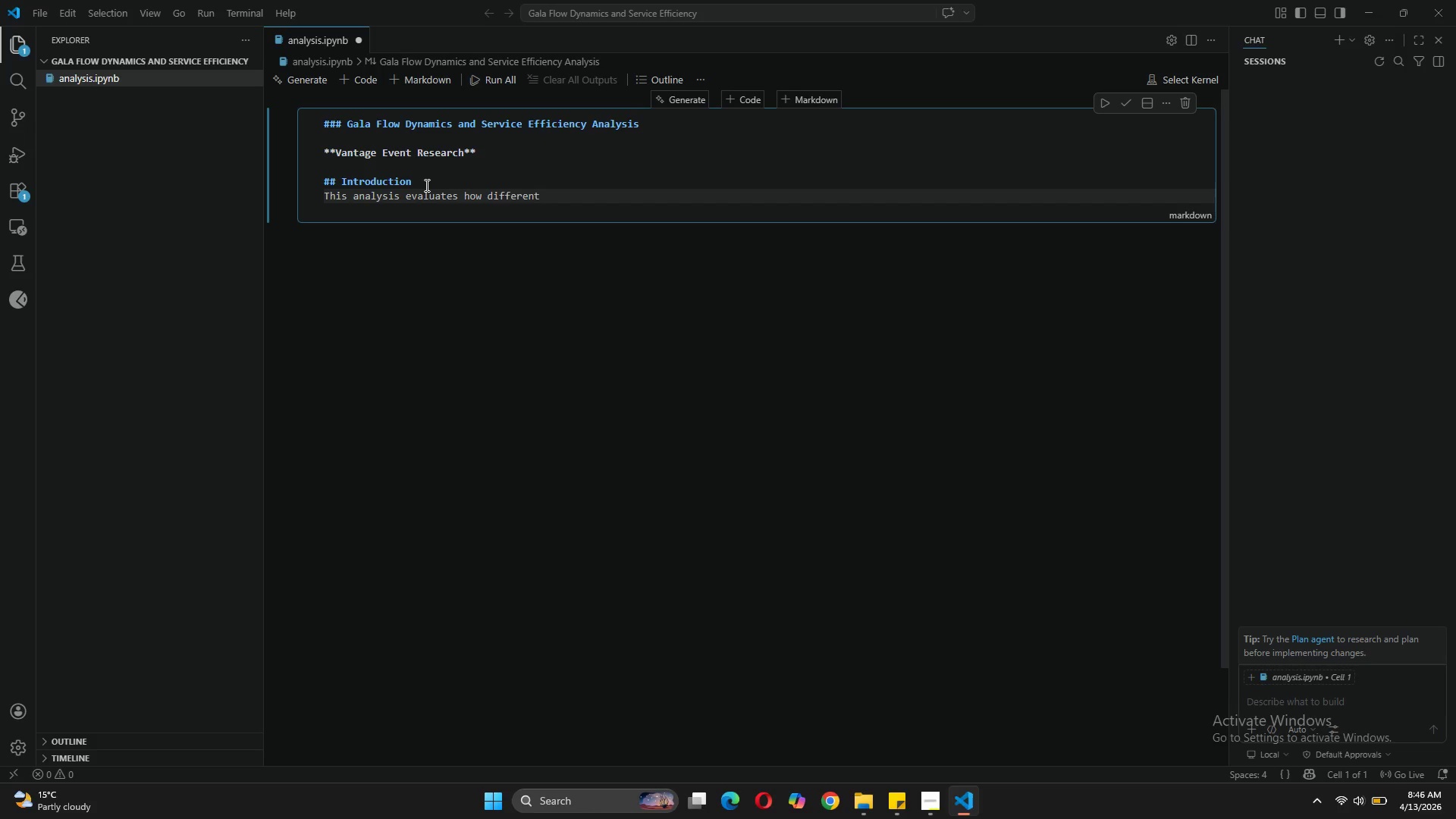 
type( ballroo,)
 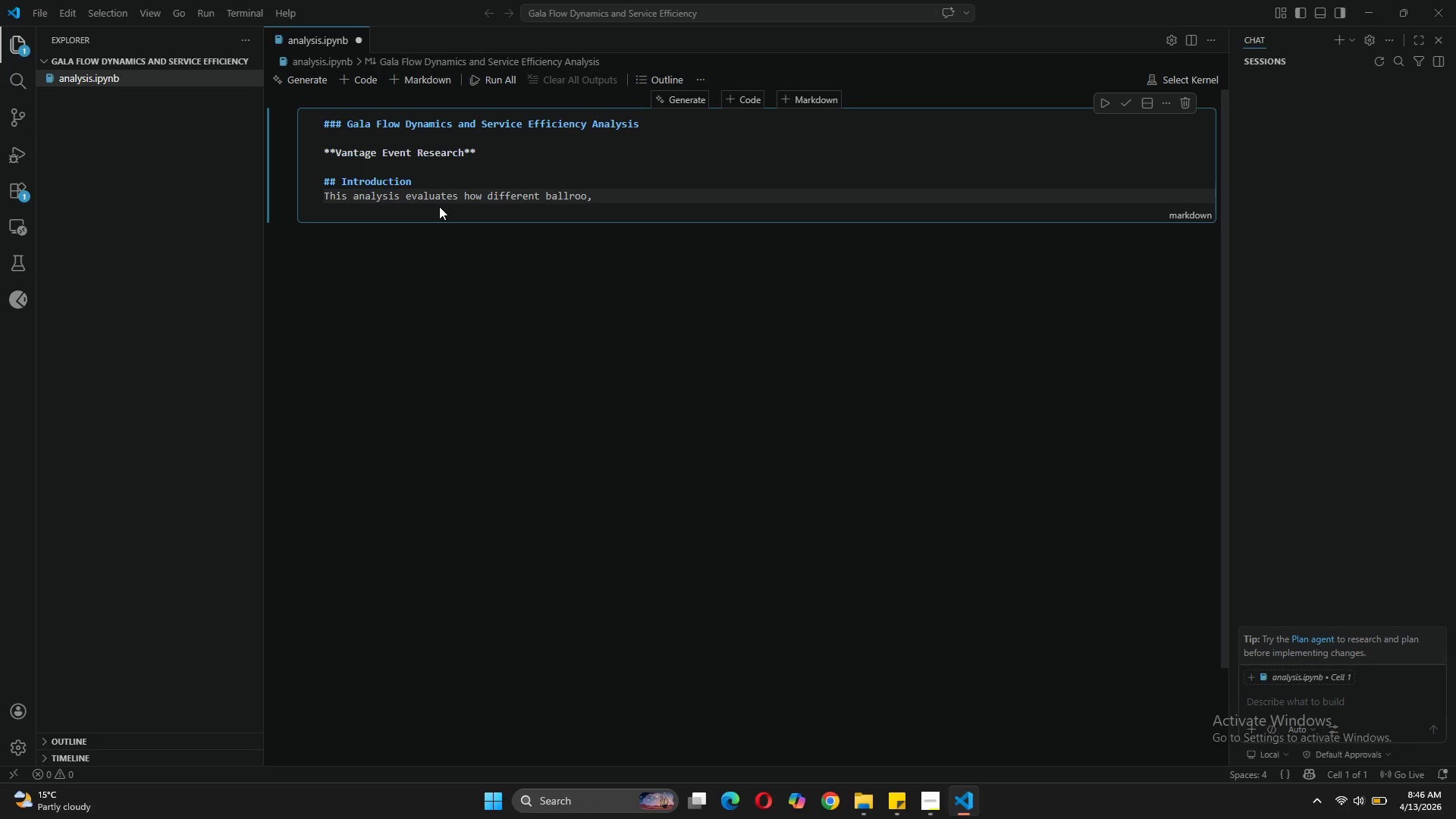 
key(Backspace)
 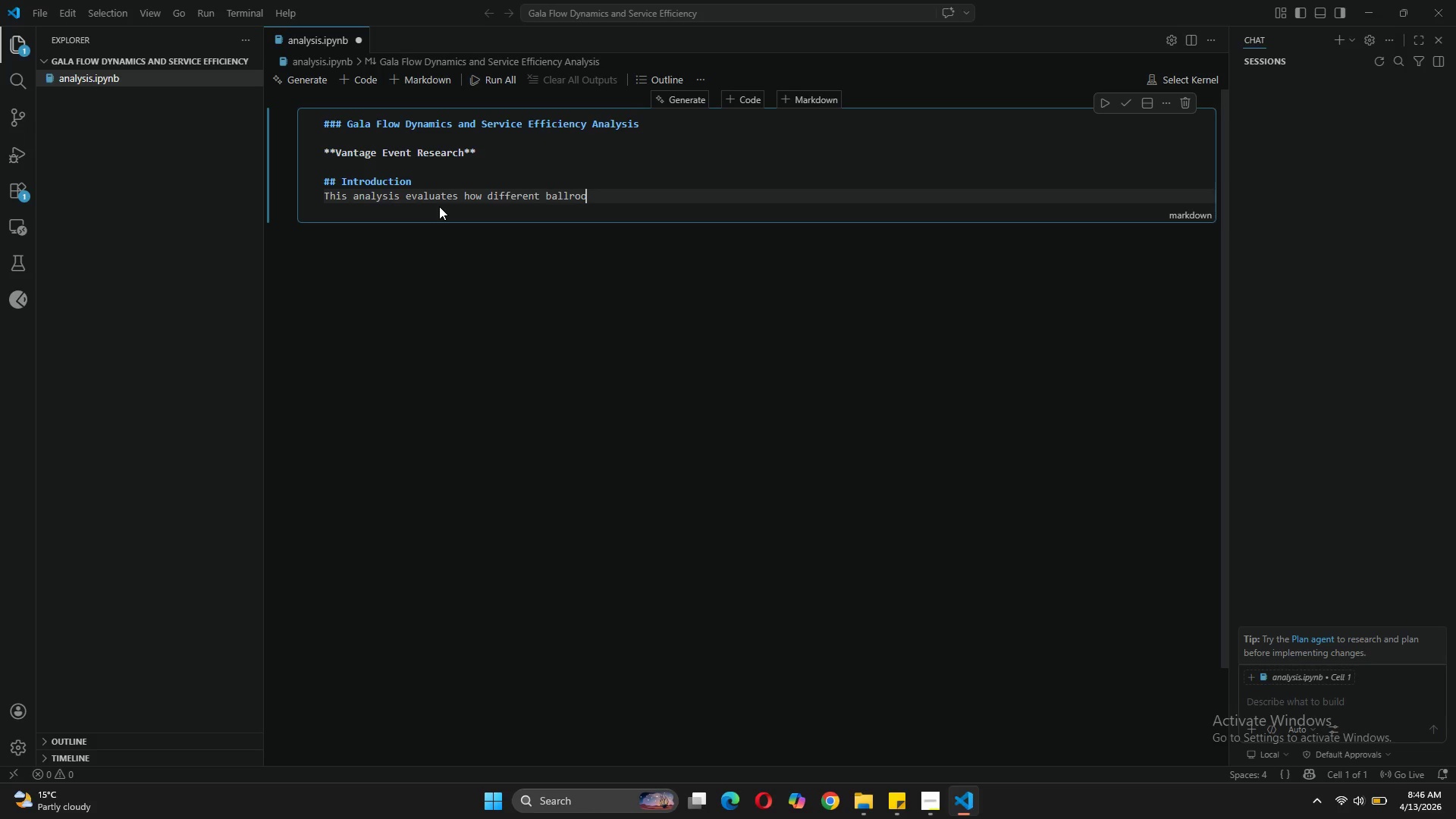 
key(M)
 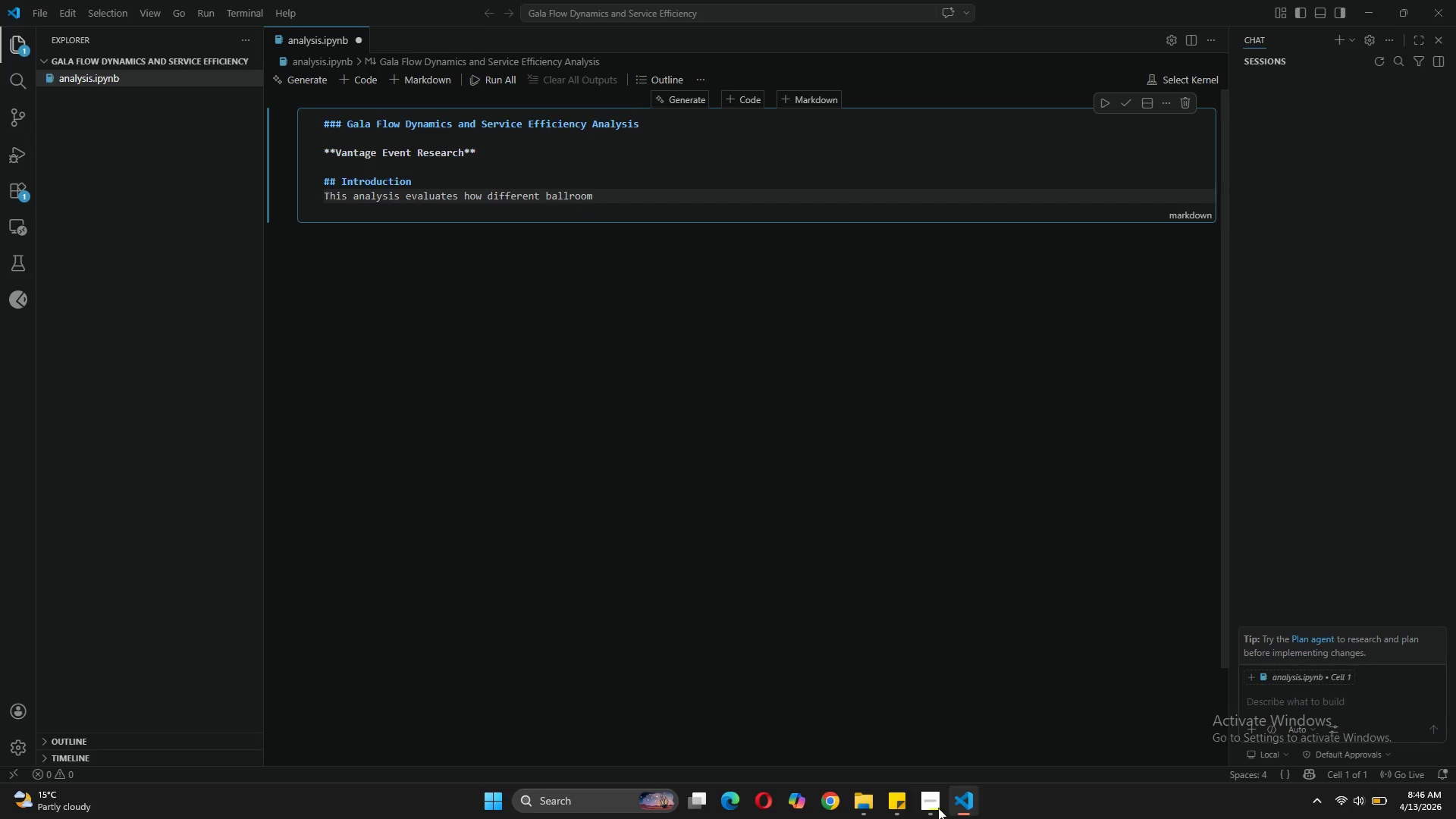 
left_click([920, 795])